 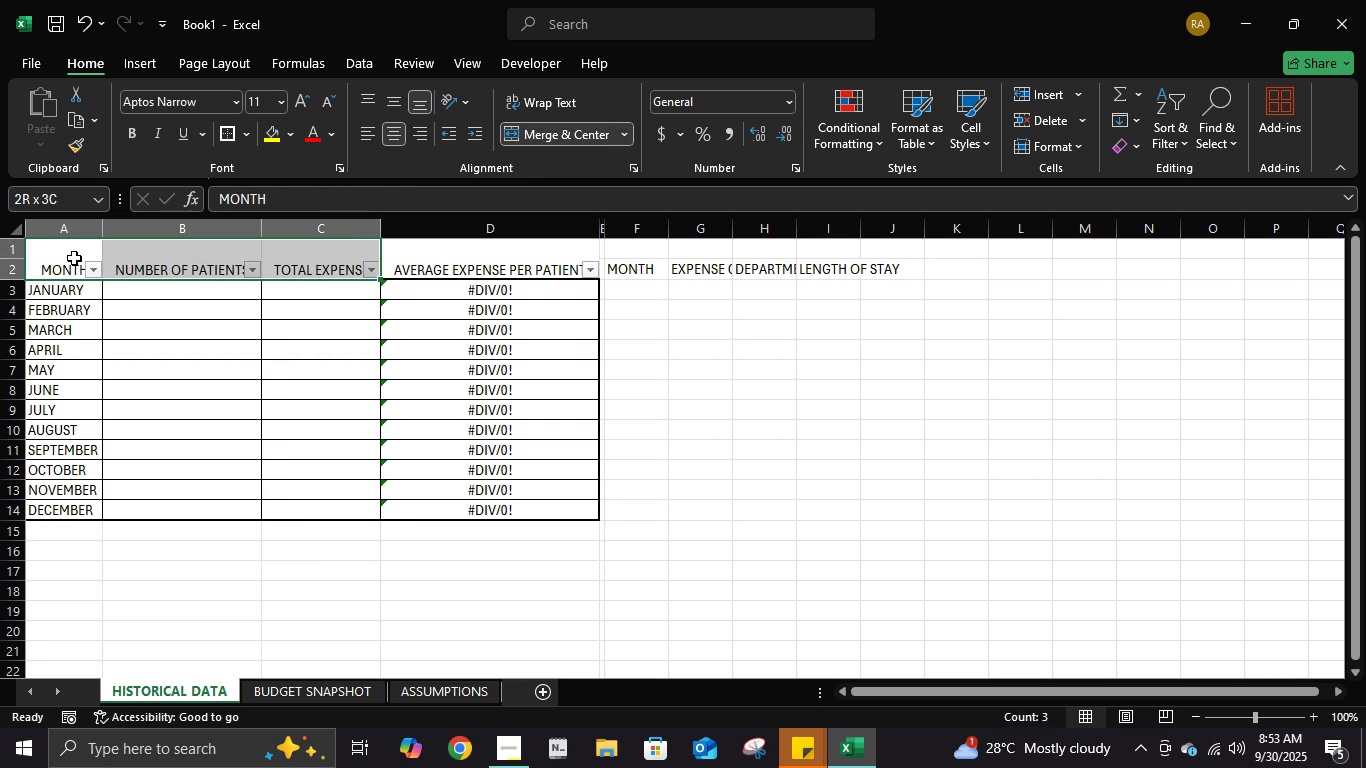 
key(Shift+ArrowRight)
 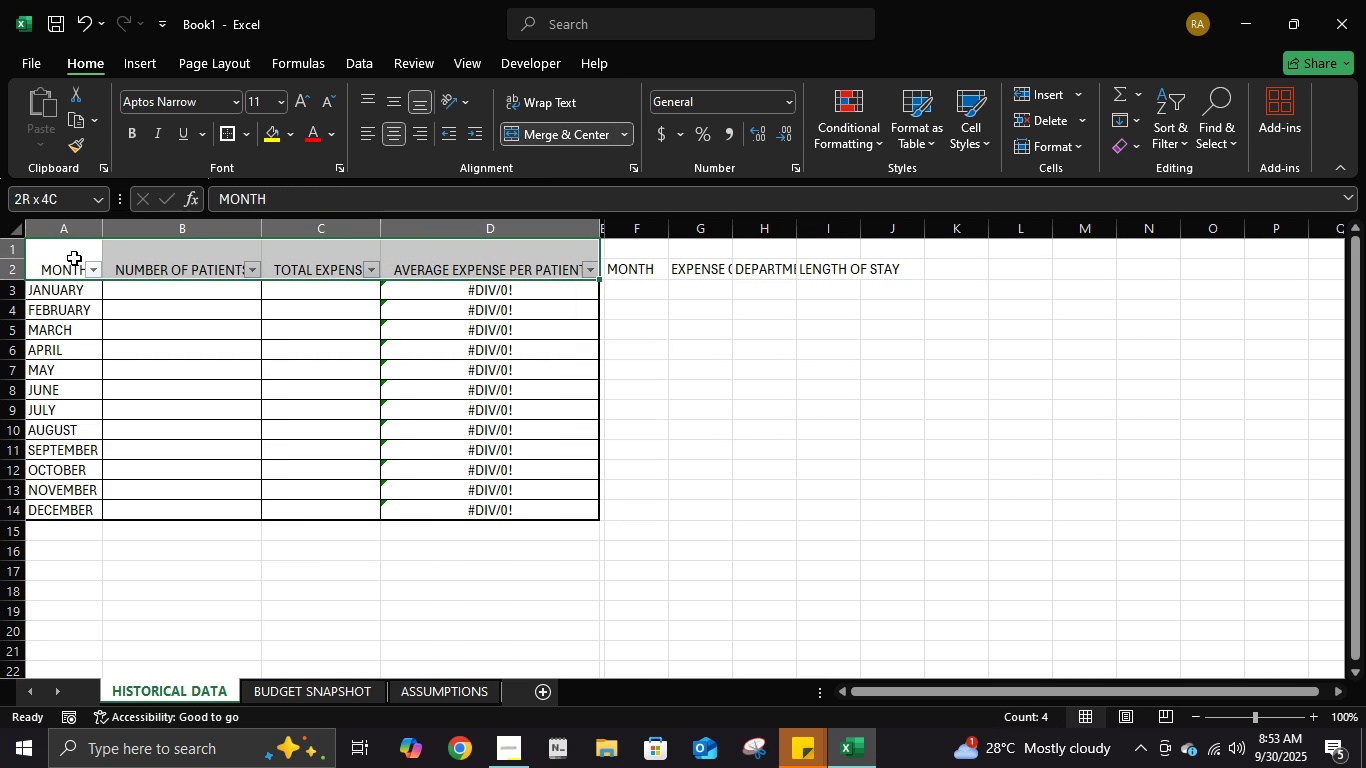 
key(Shift+ArrowRight)
 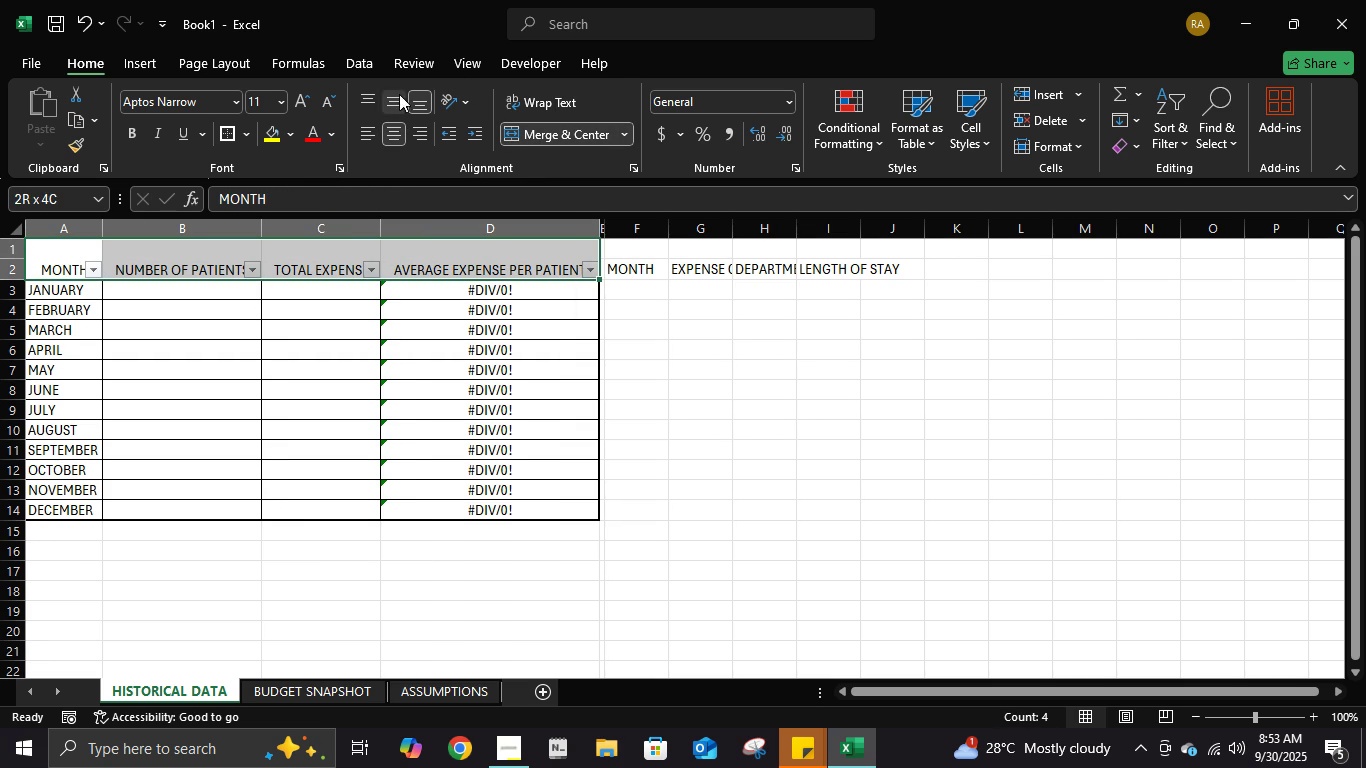 
left_click([397, 94])
 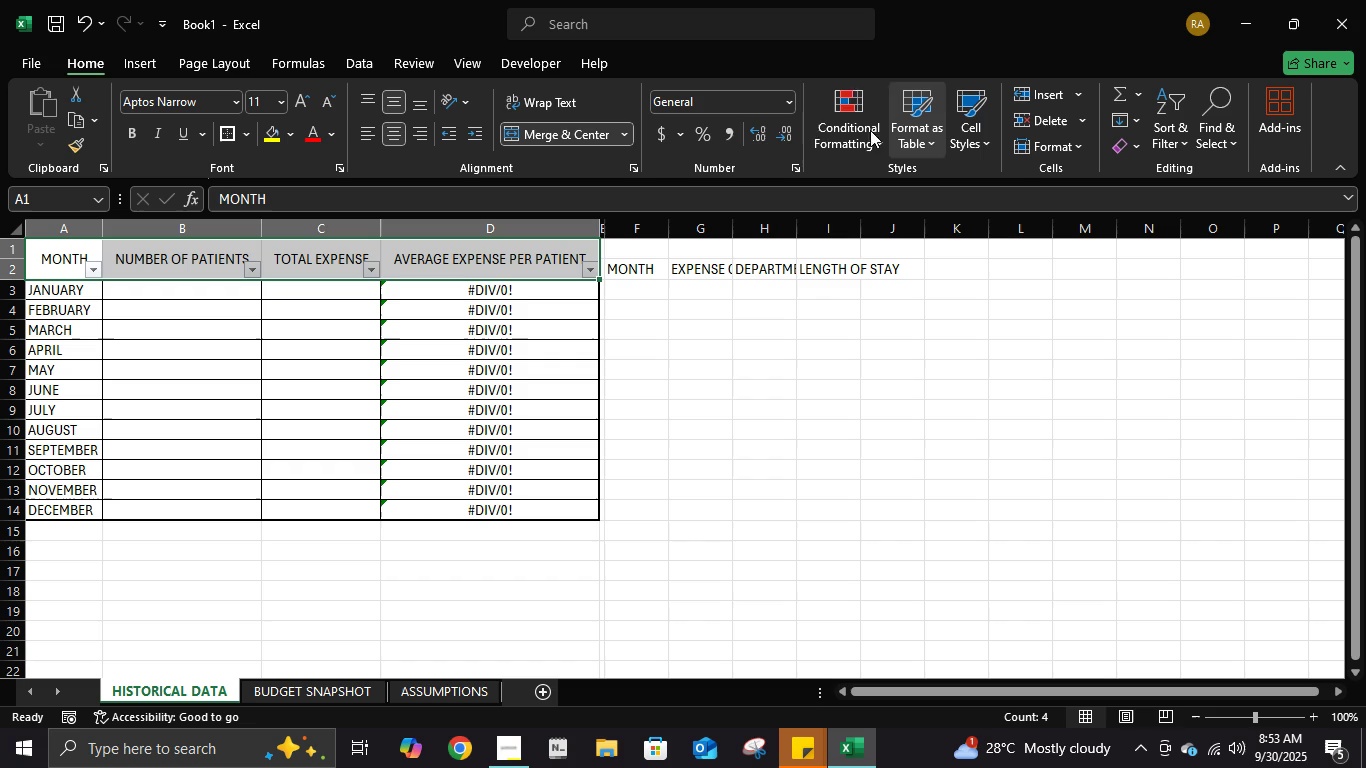 
left_click([560, 106])
 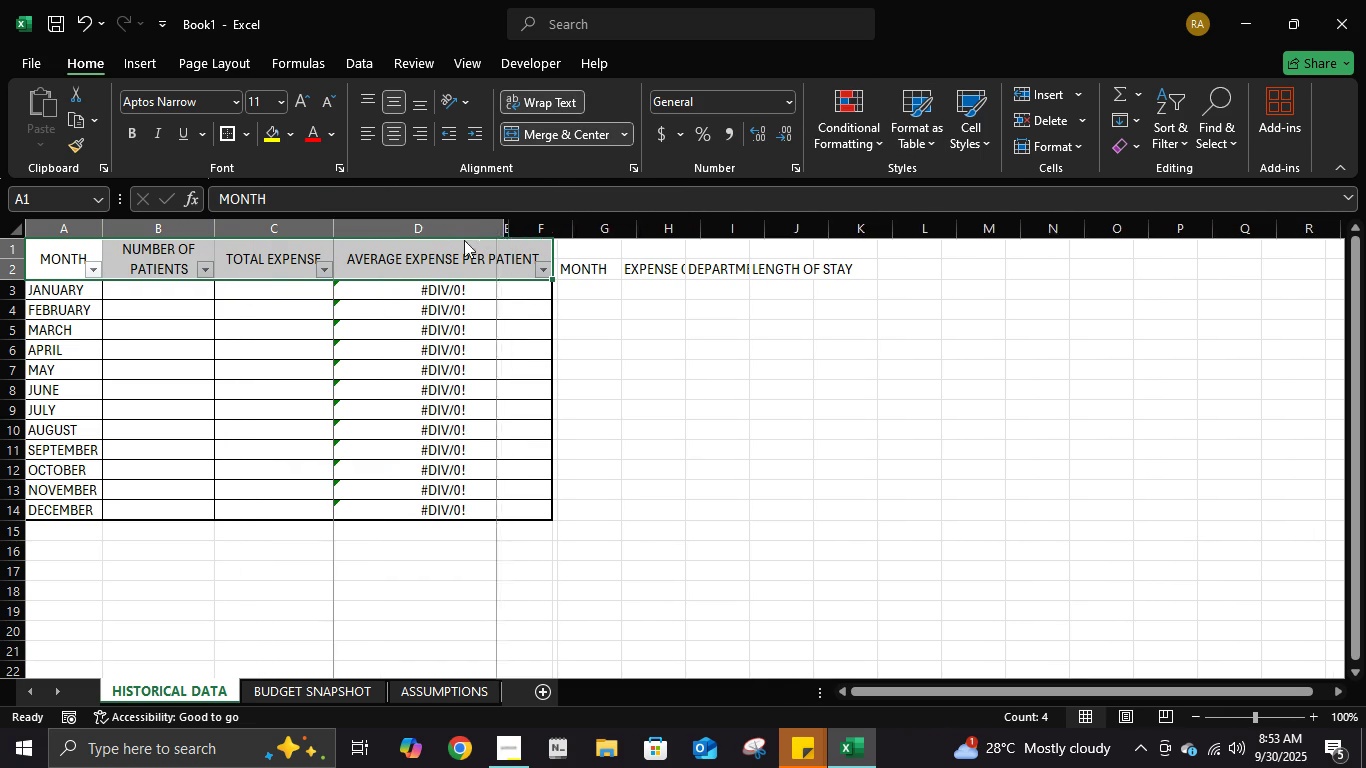 
wait(7.58)
 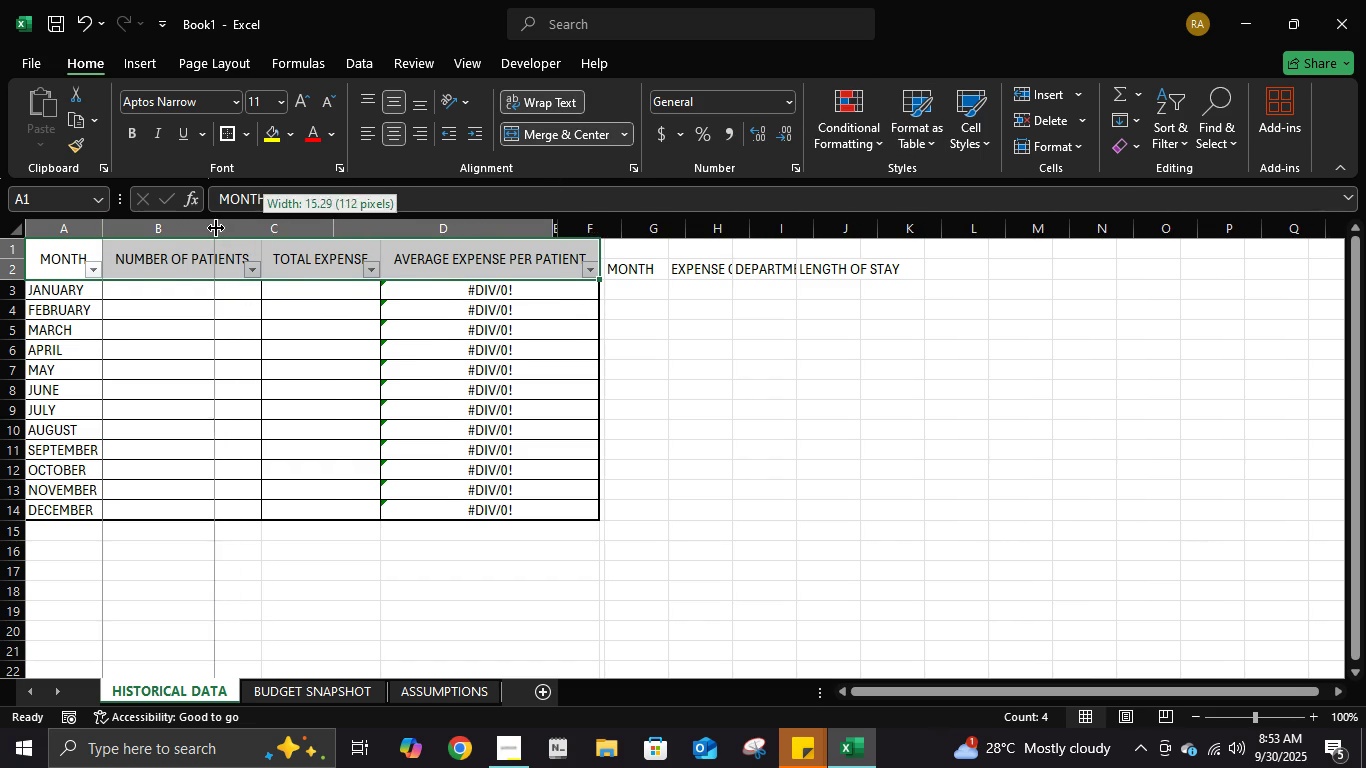 
left_click([566, 372])
 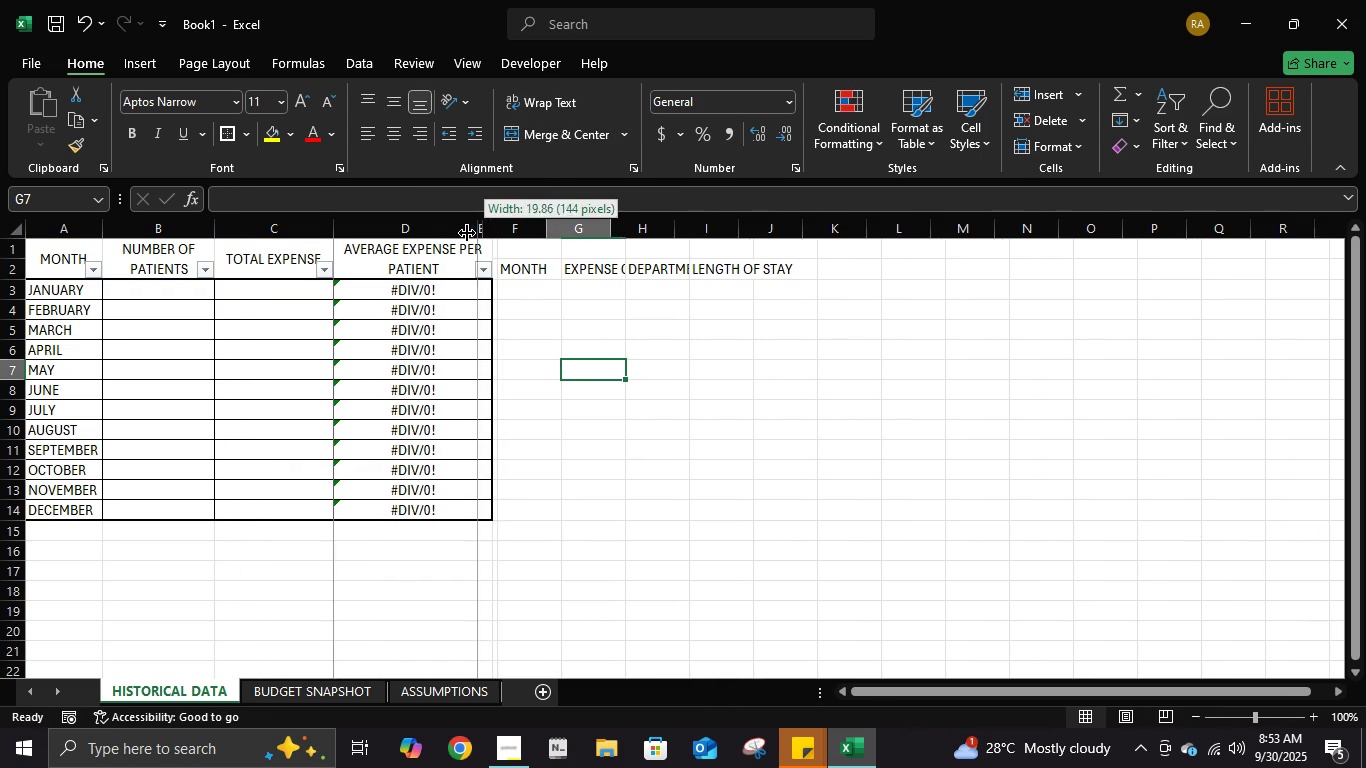 
left_click([449, 235])
 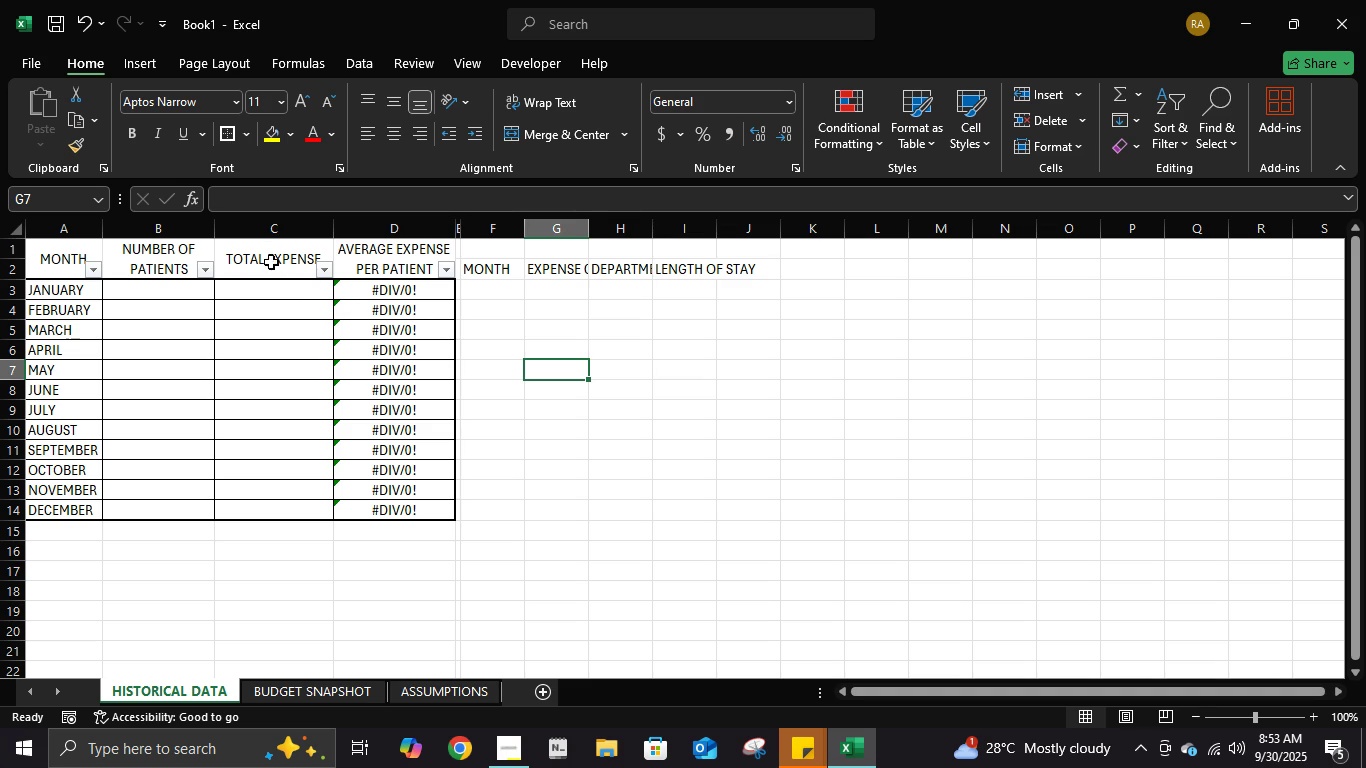 
left_click([250, 258])
 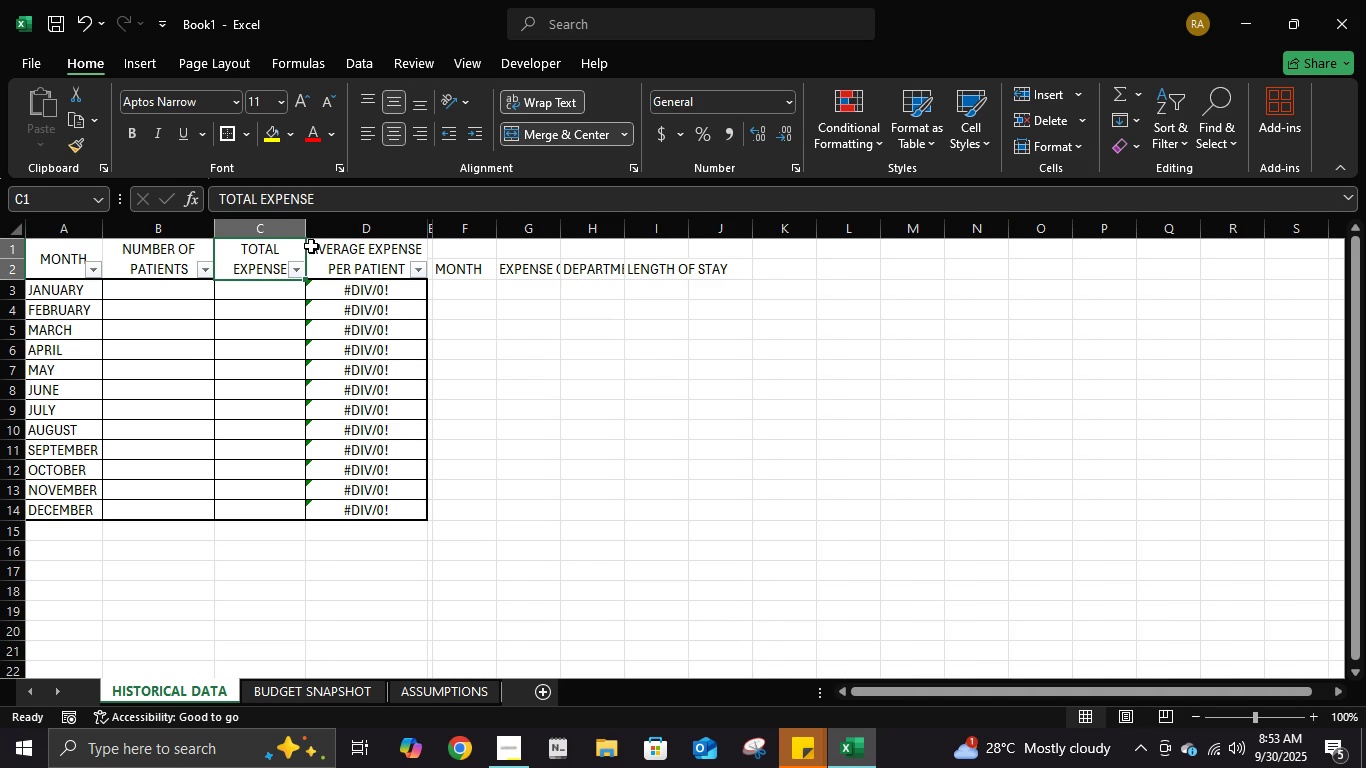 
key(Control+ControlLeft)
 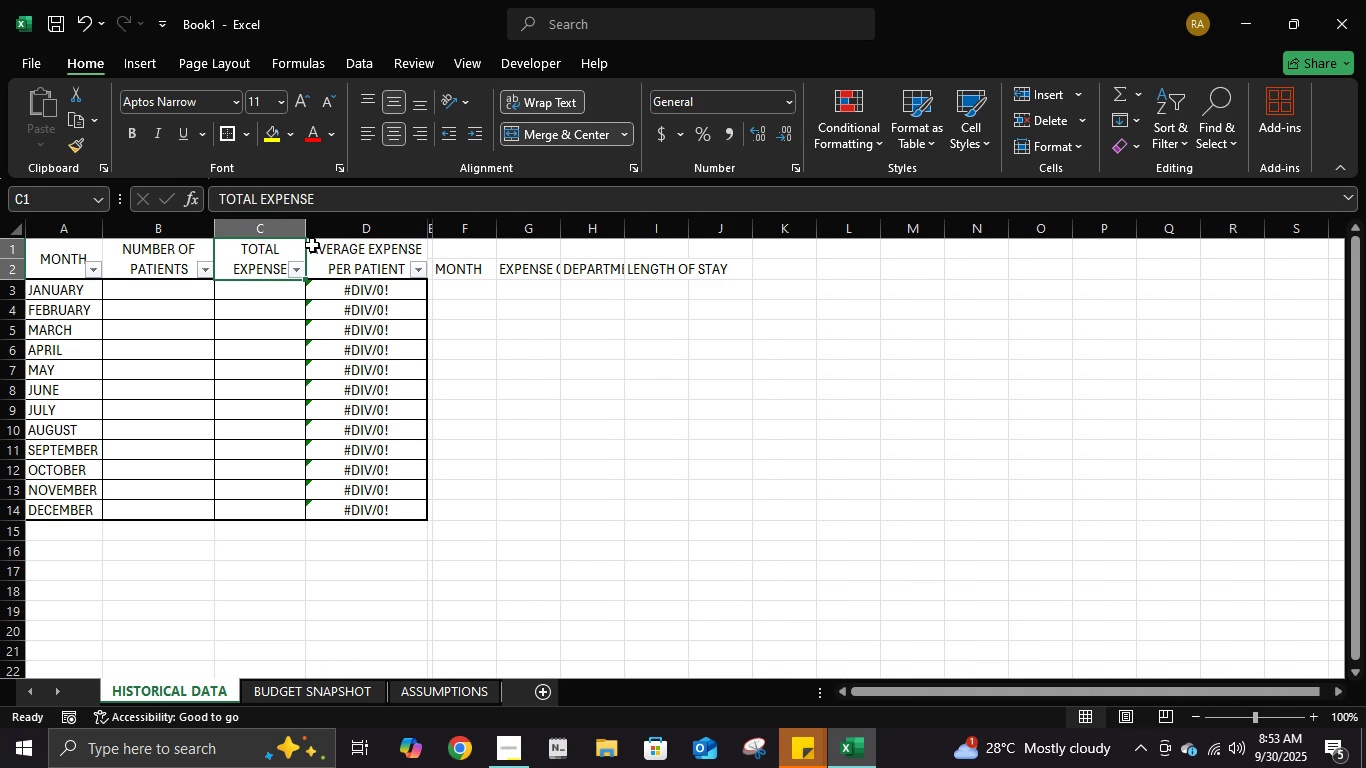 
key(Control+Z)
 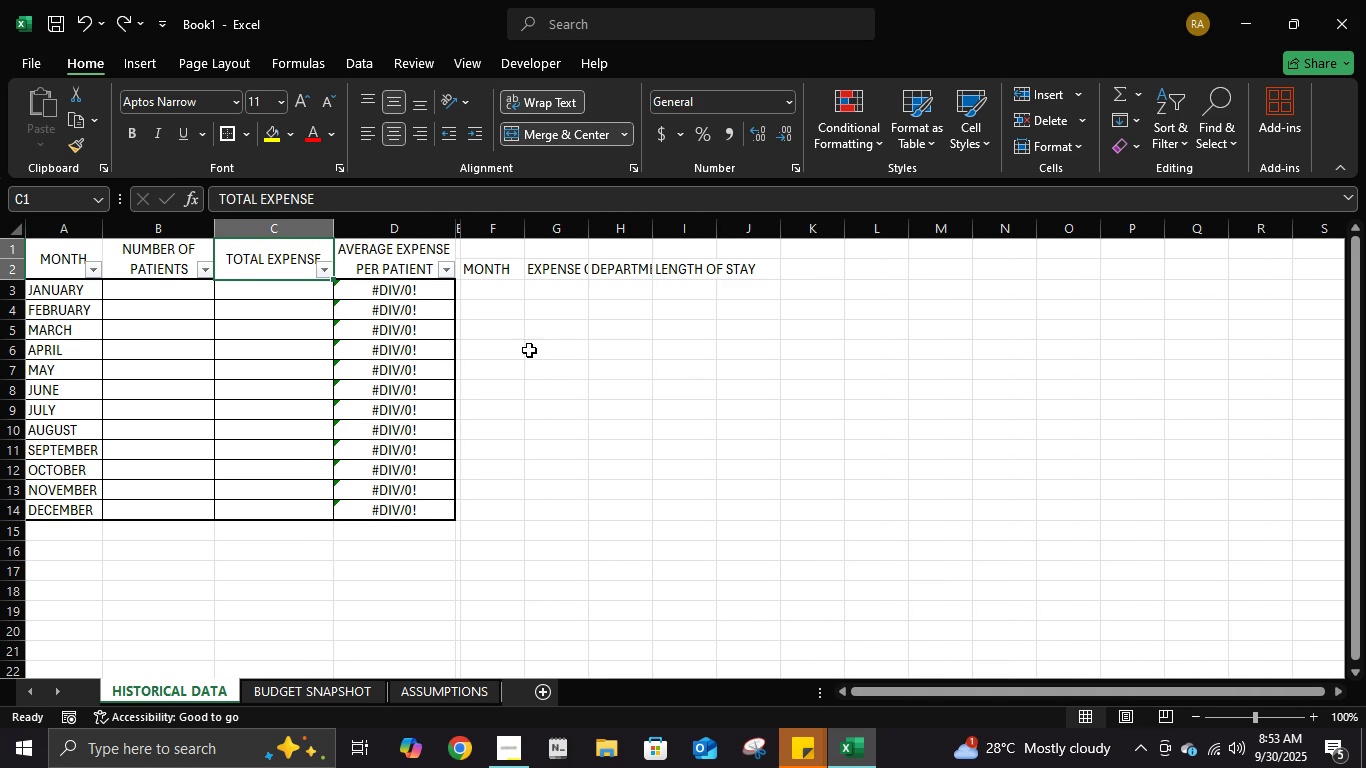 
left_click([589, 341])
 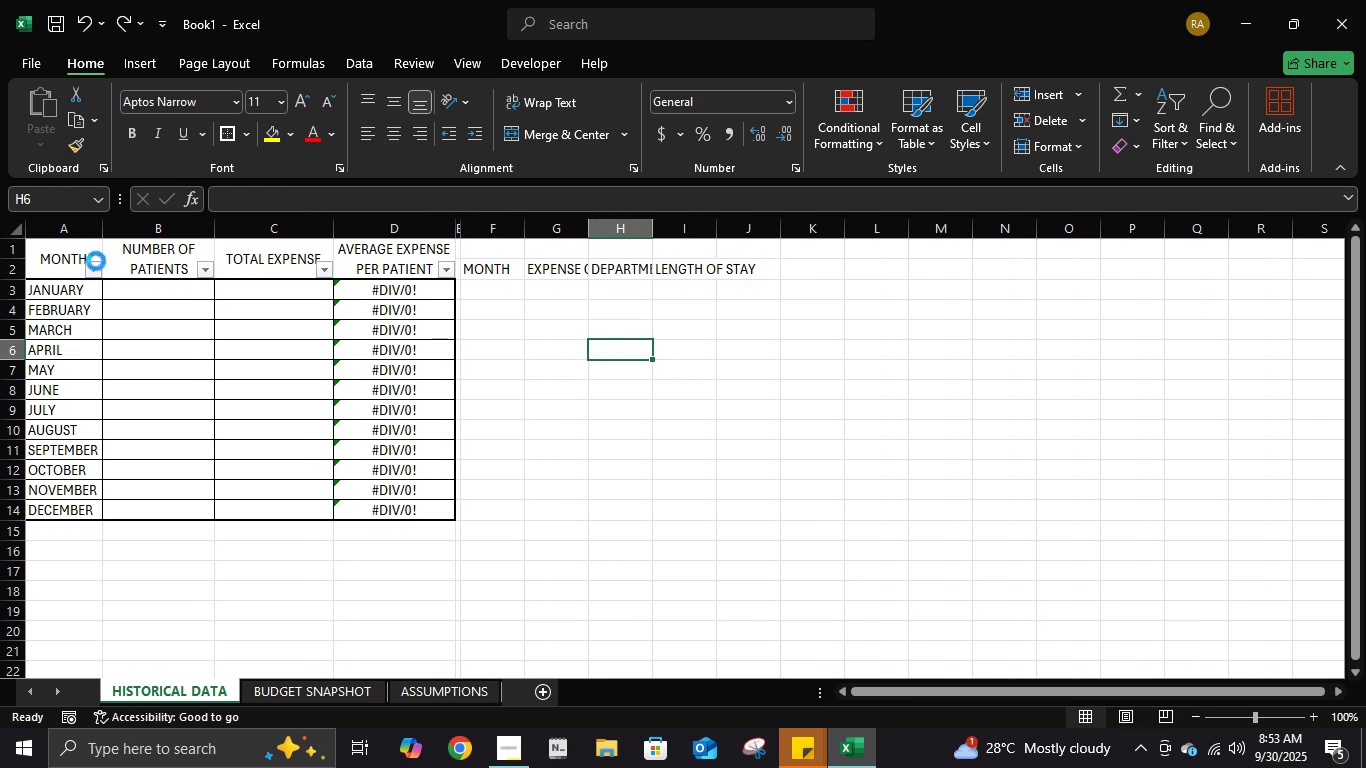 
left_click([96, 261])
 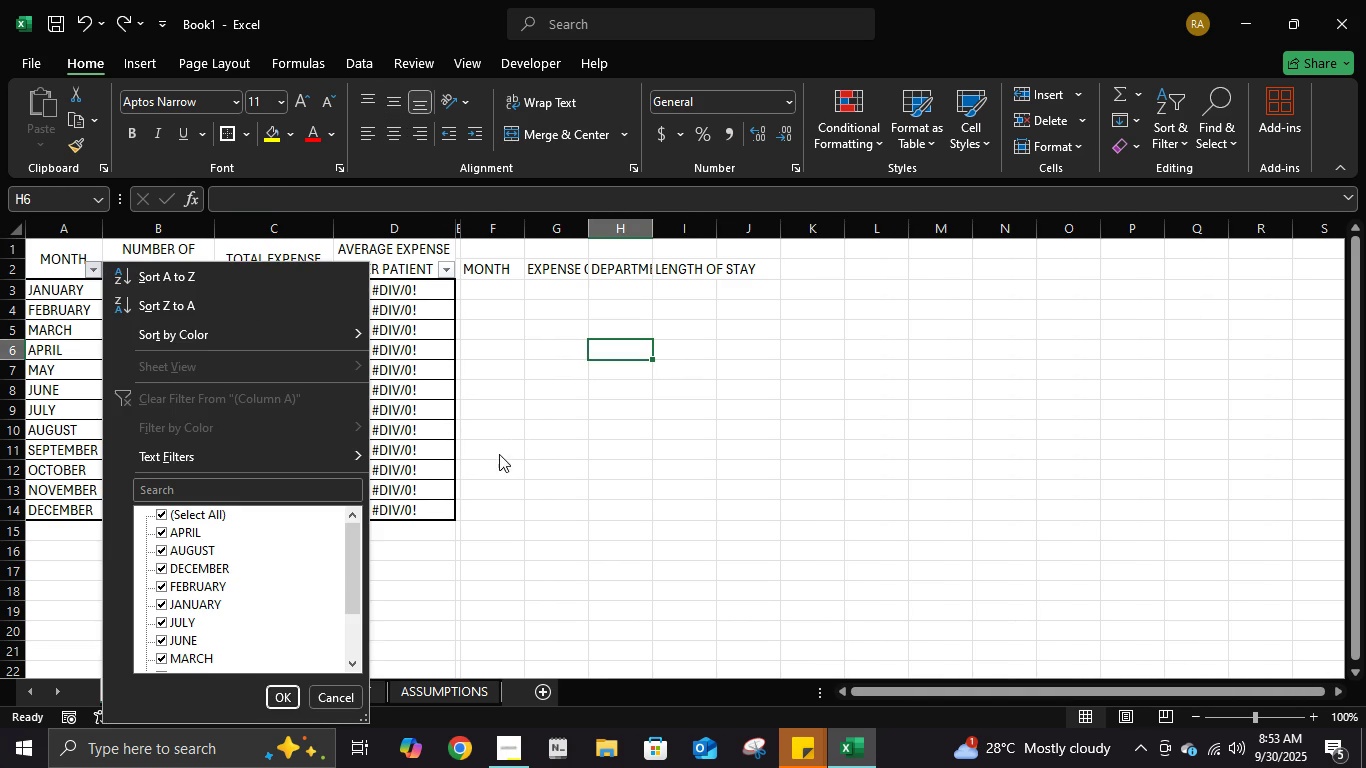 
left_click([499, 454])
 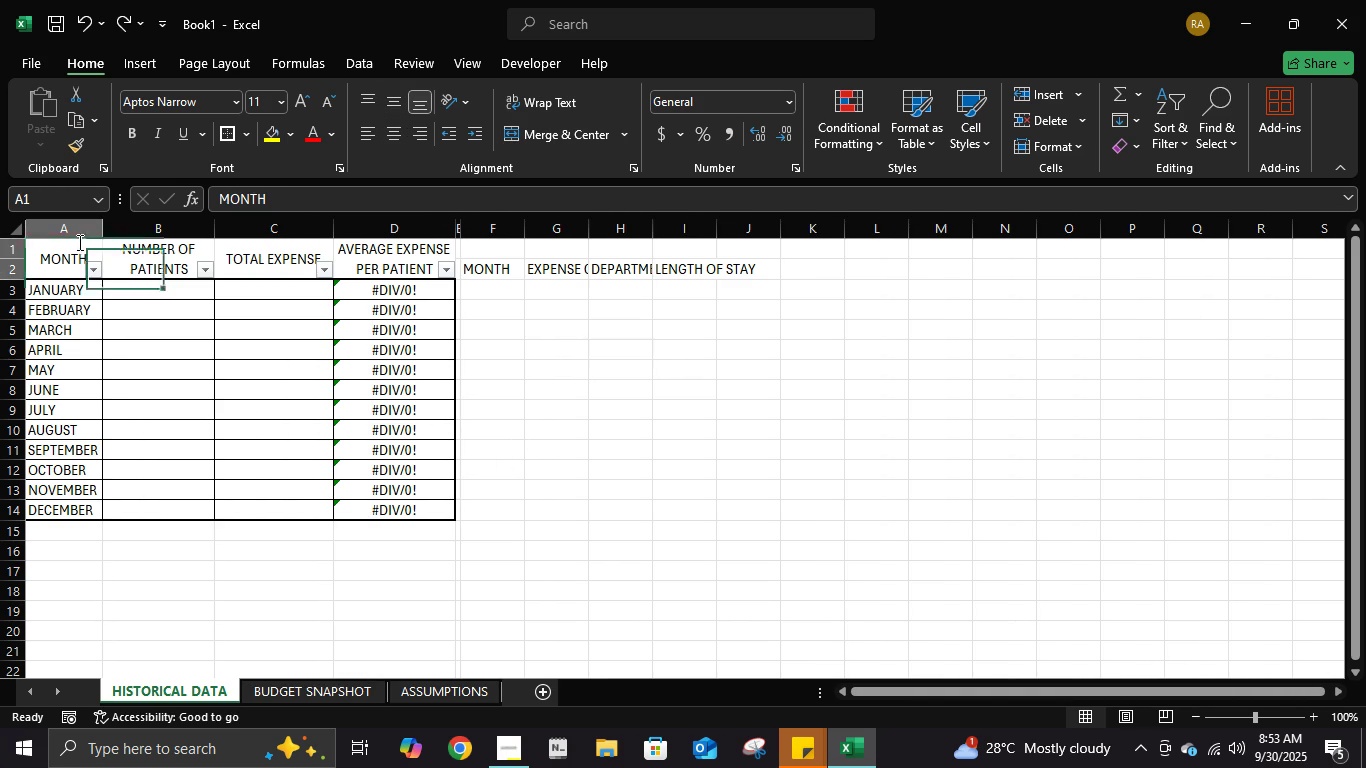 
double_click([78, 242])
 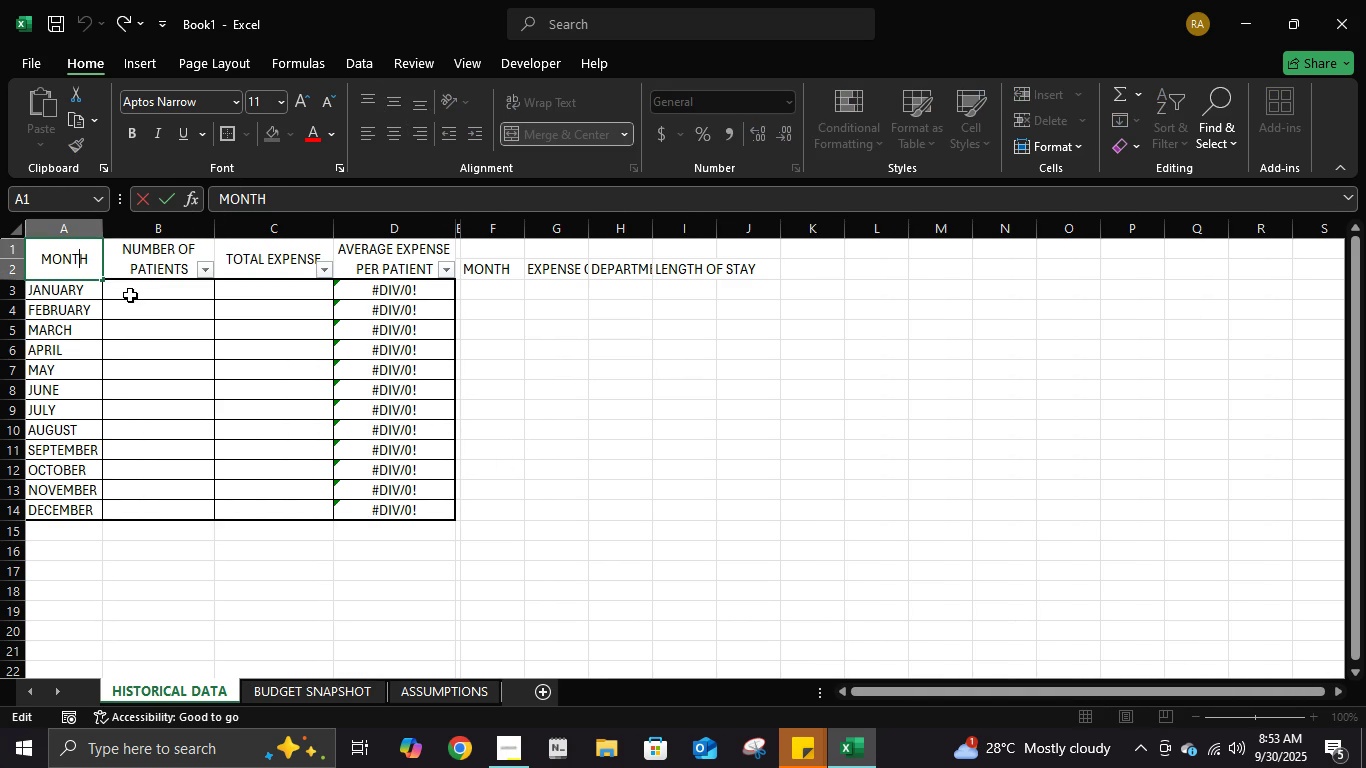 
left_click([141, 244])
 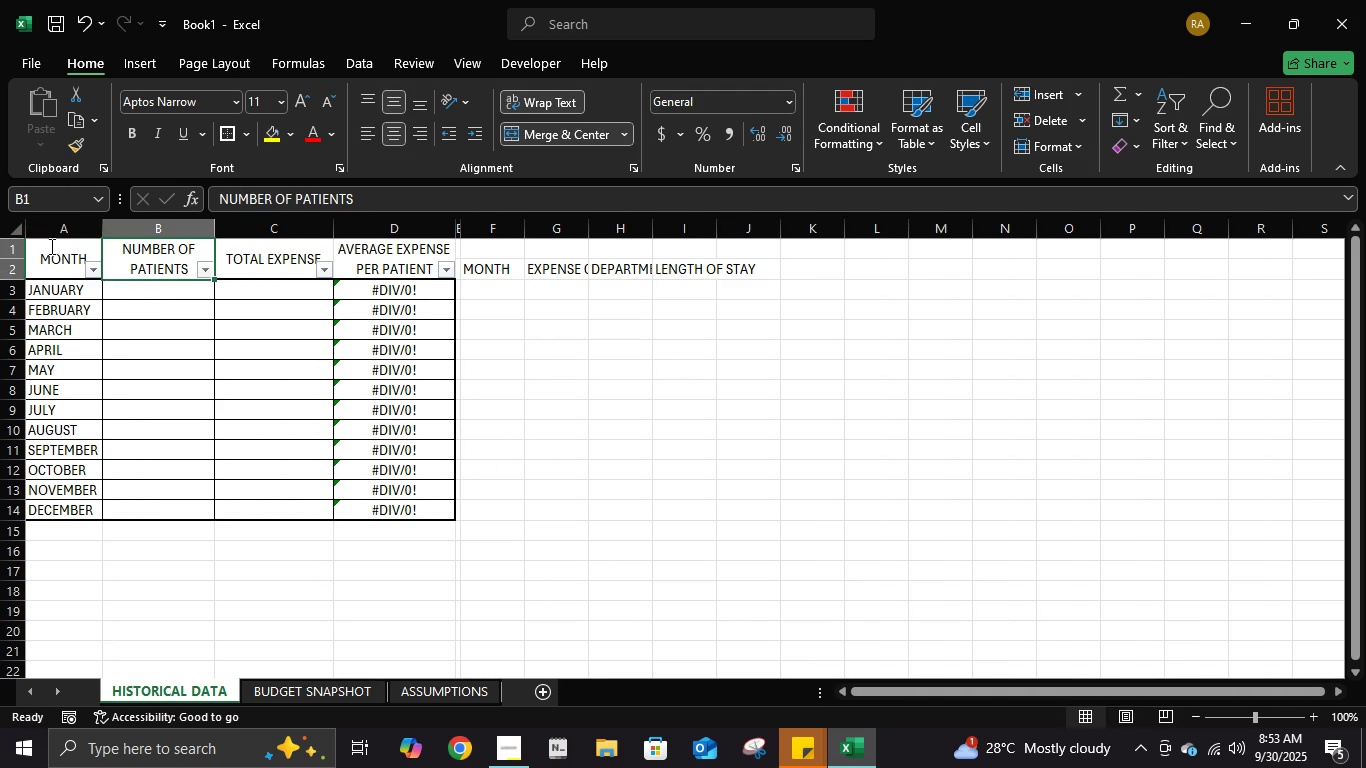 
double_click([50, 246])